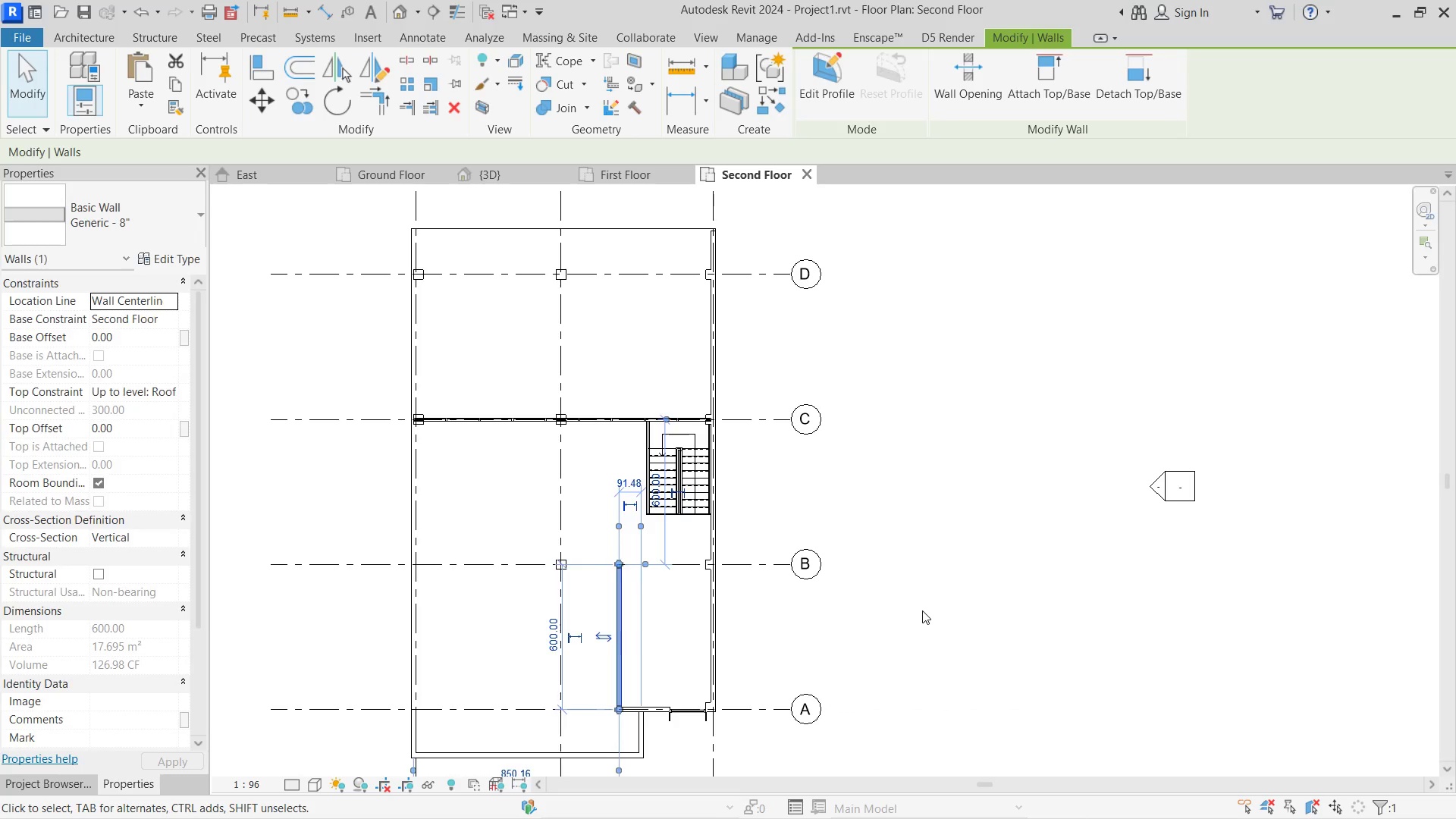 
type(wa)
 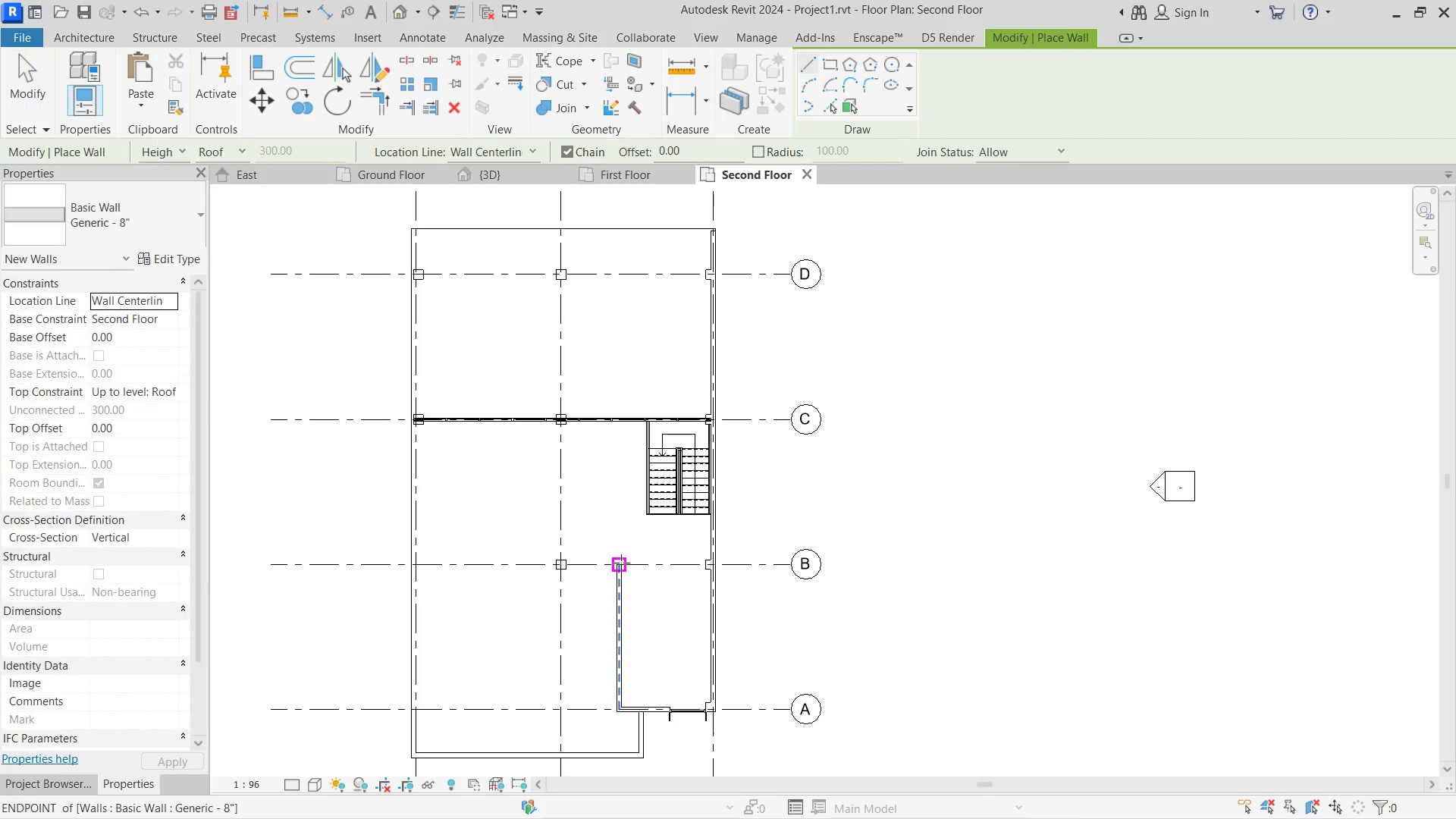 
left_click([621, 563])
 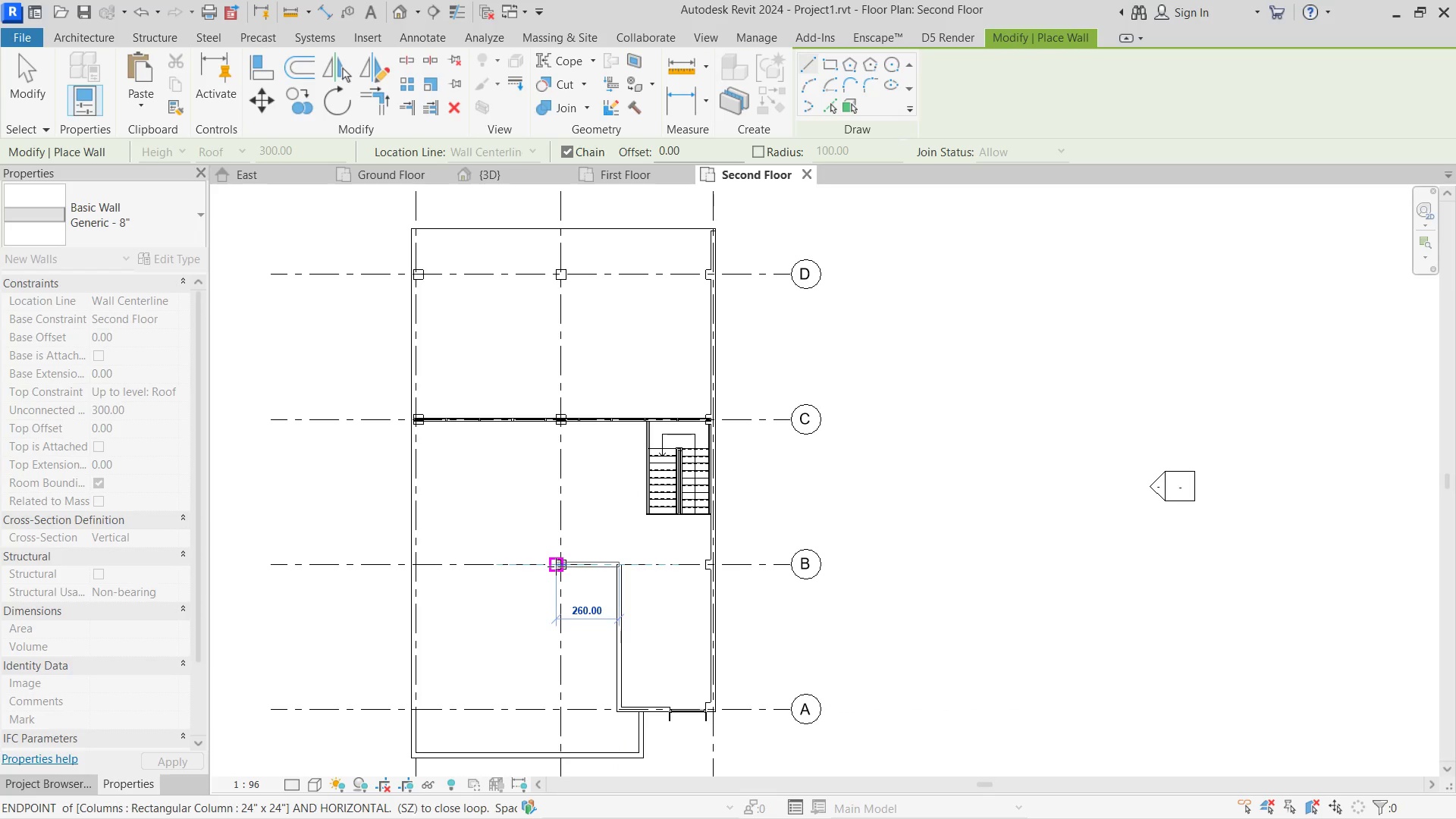 
left_click([556, 566])
 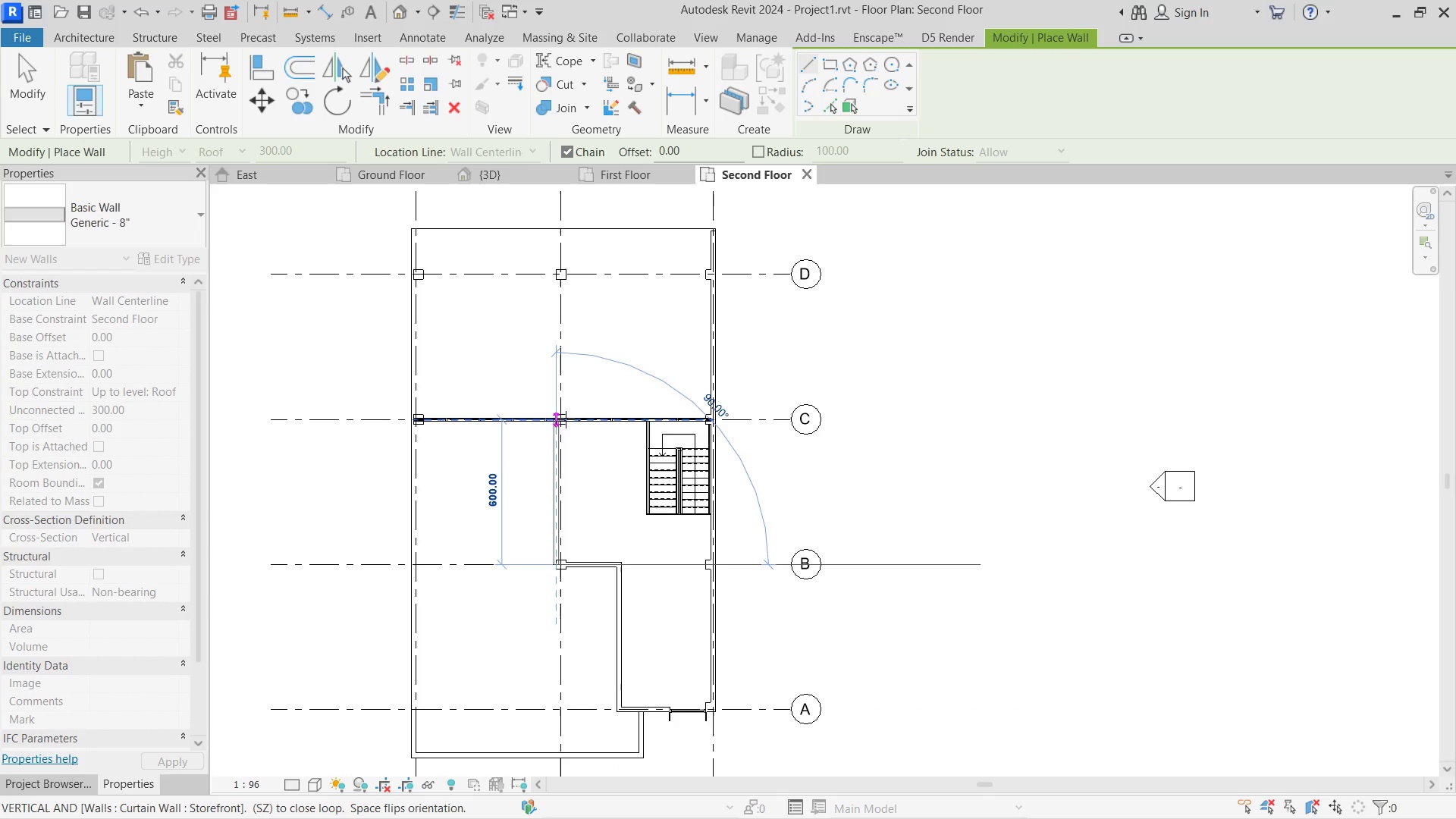 
left_click([566, 419])
 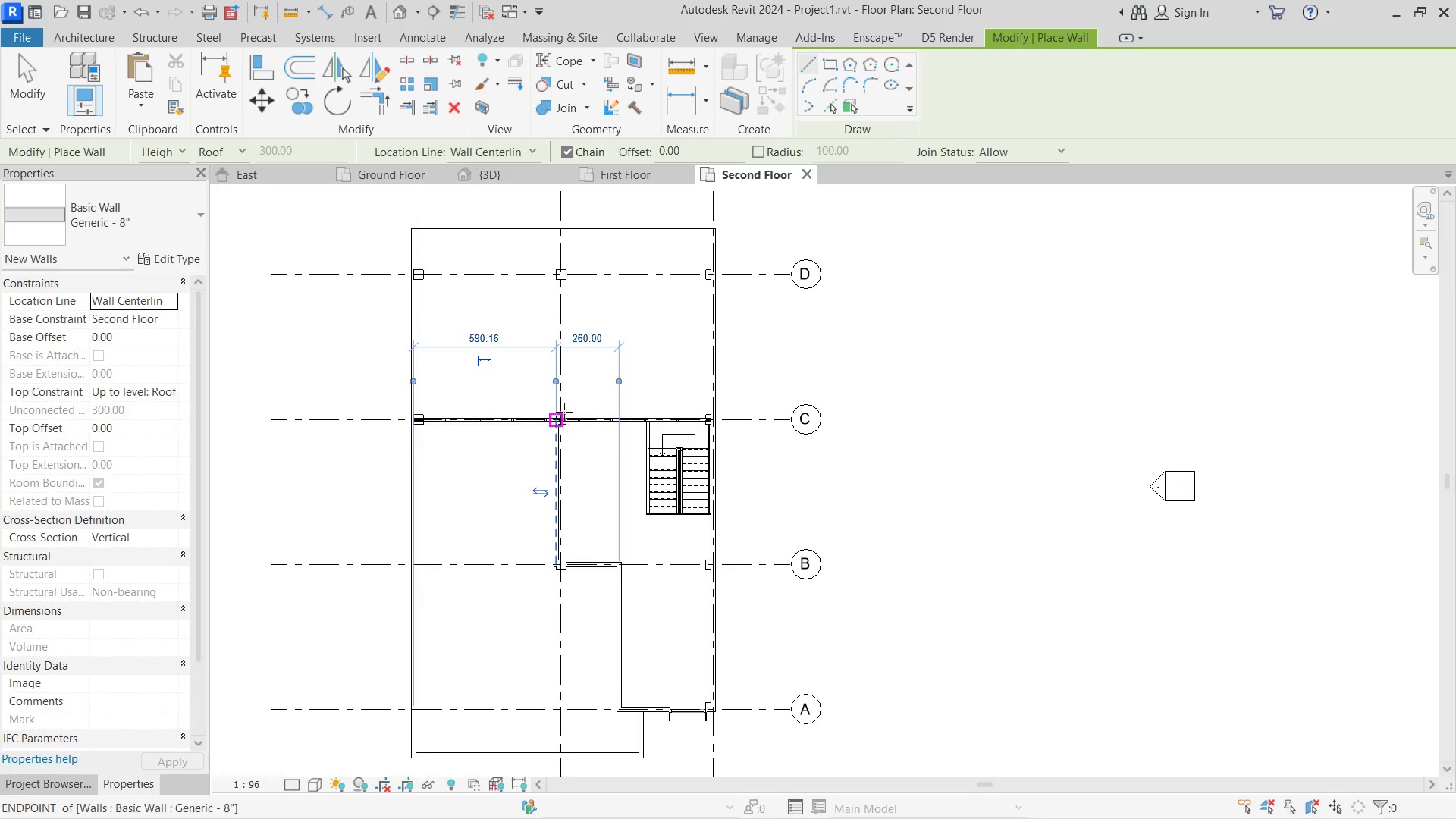 
key(Escape)
 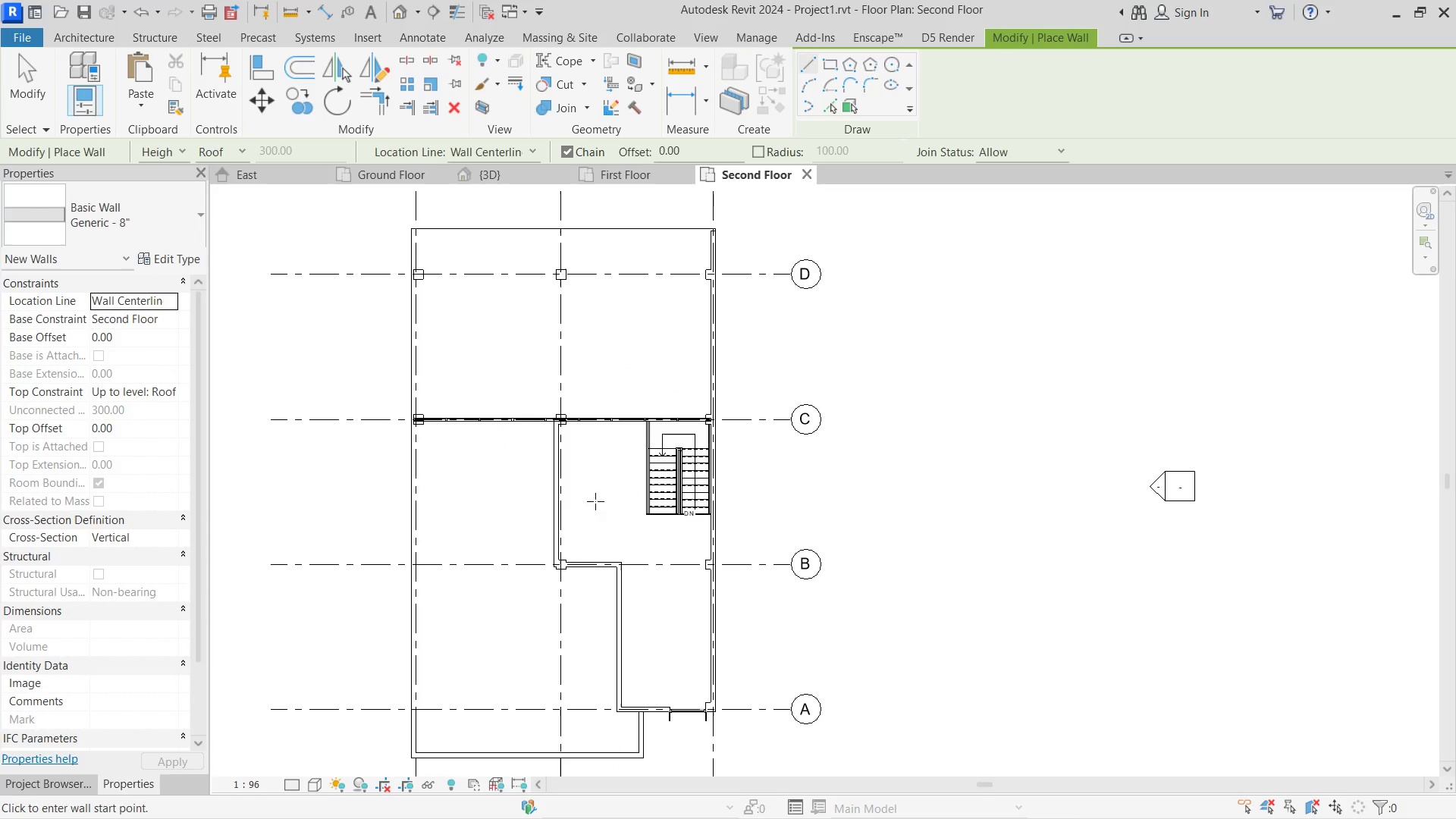 
key(Escape)
 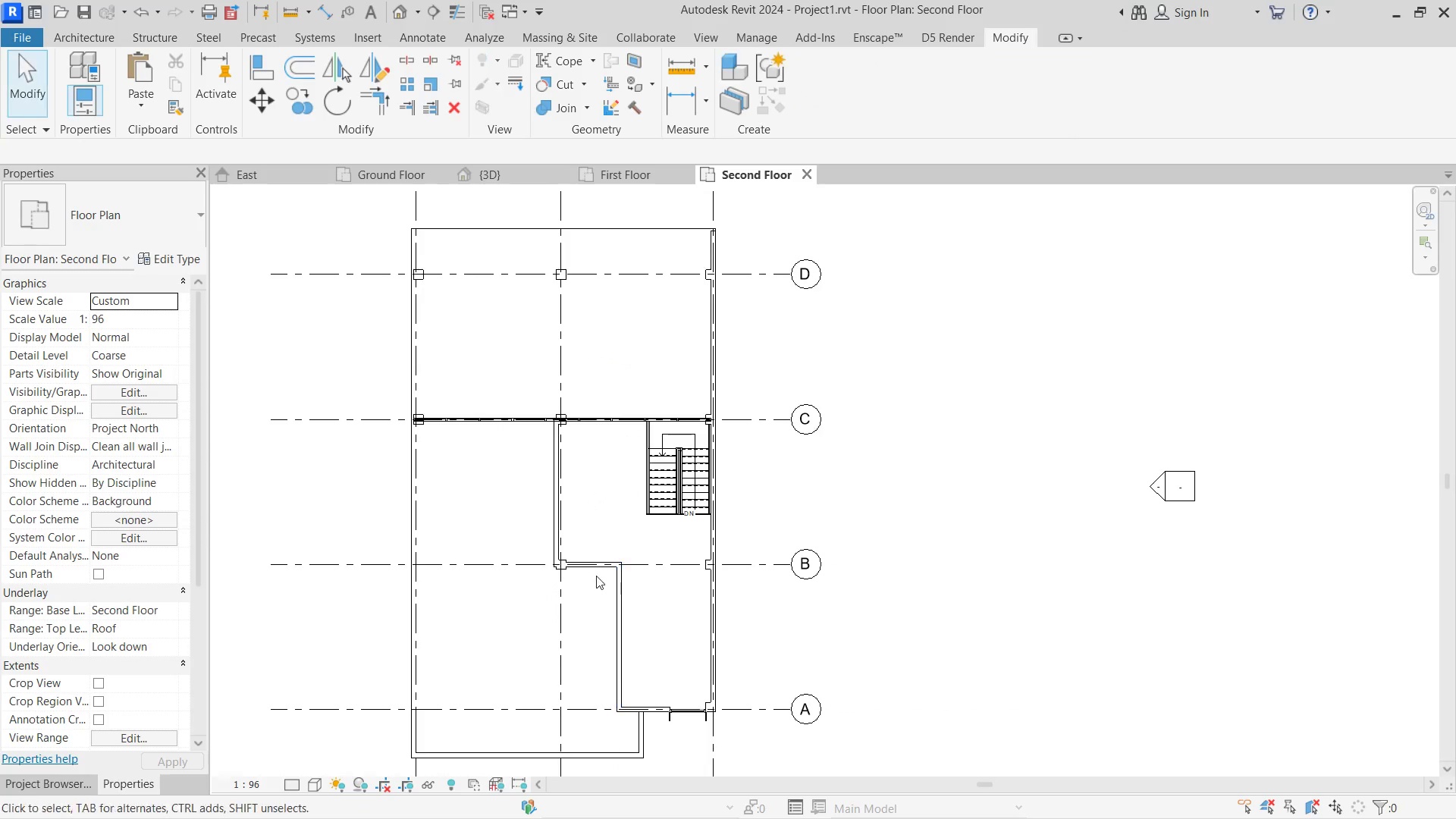 
left_click([550, 527])
 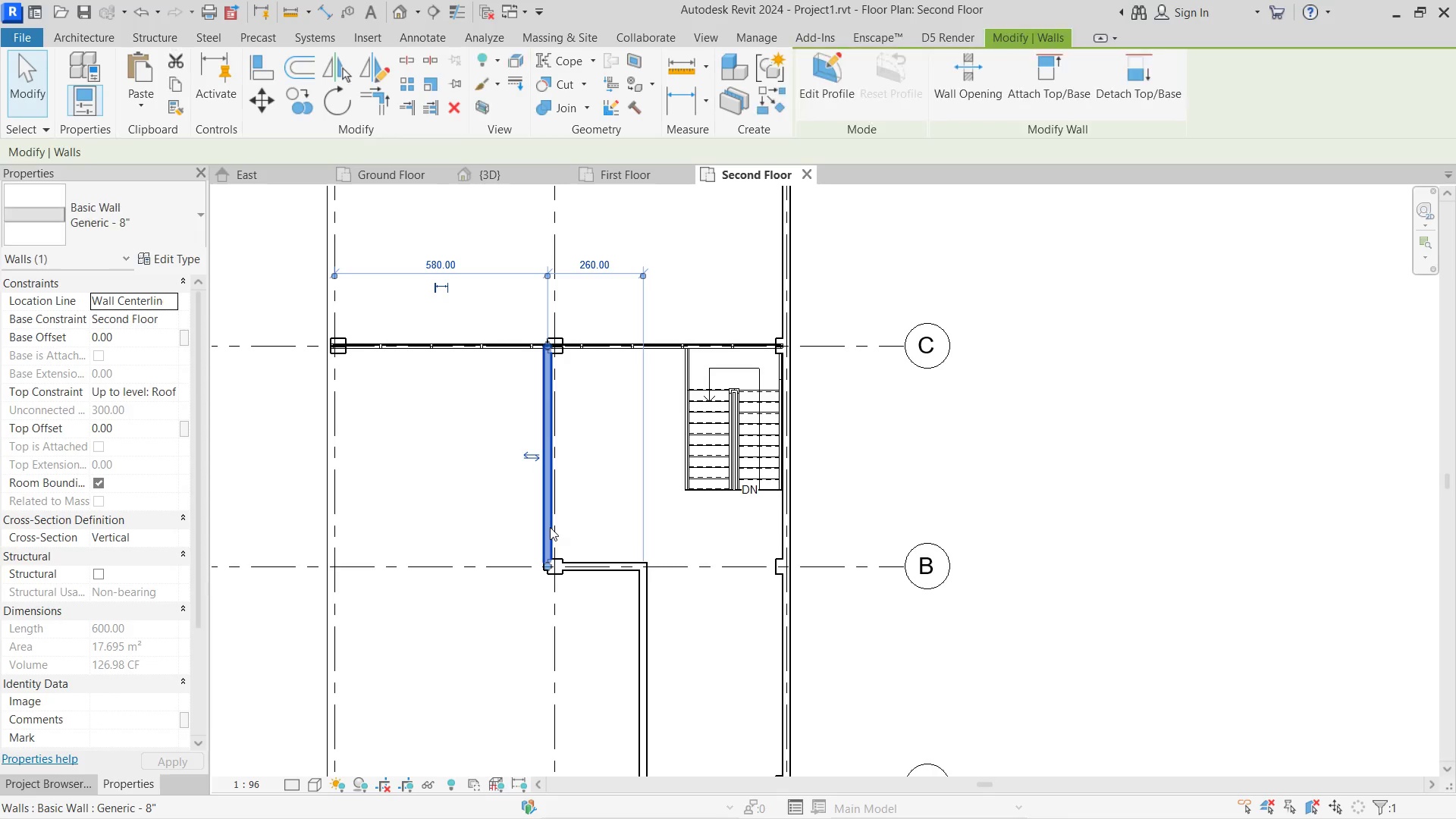 
scroll: coordinate [529, 556], scroll_direction: up, amount: 3.0
 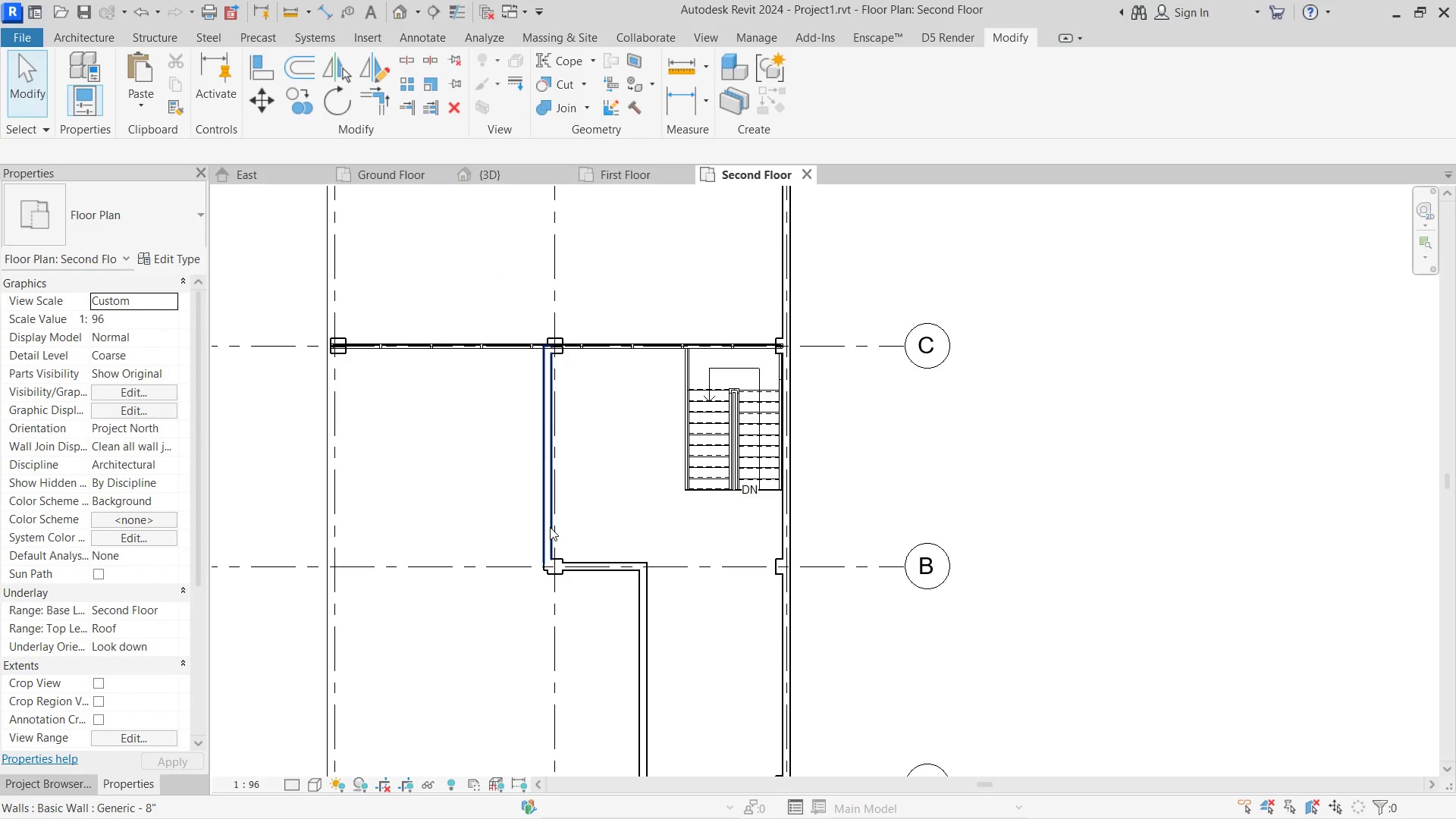 
key(ArrowRight)
 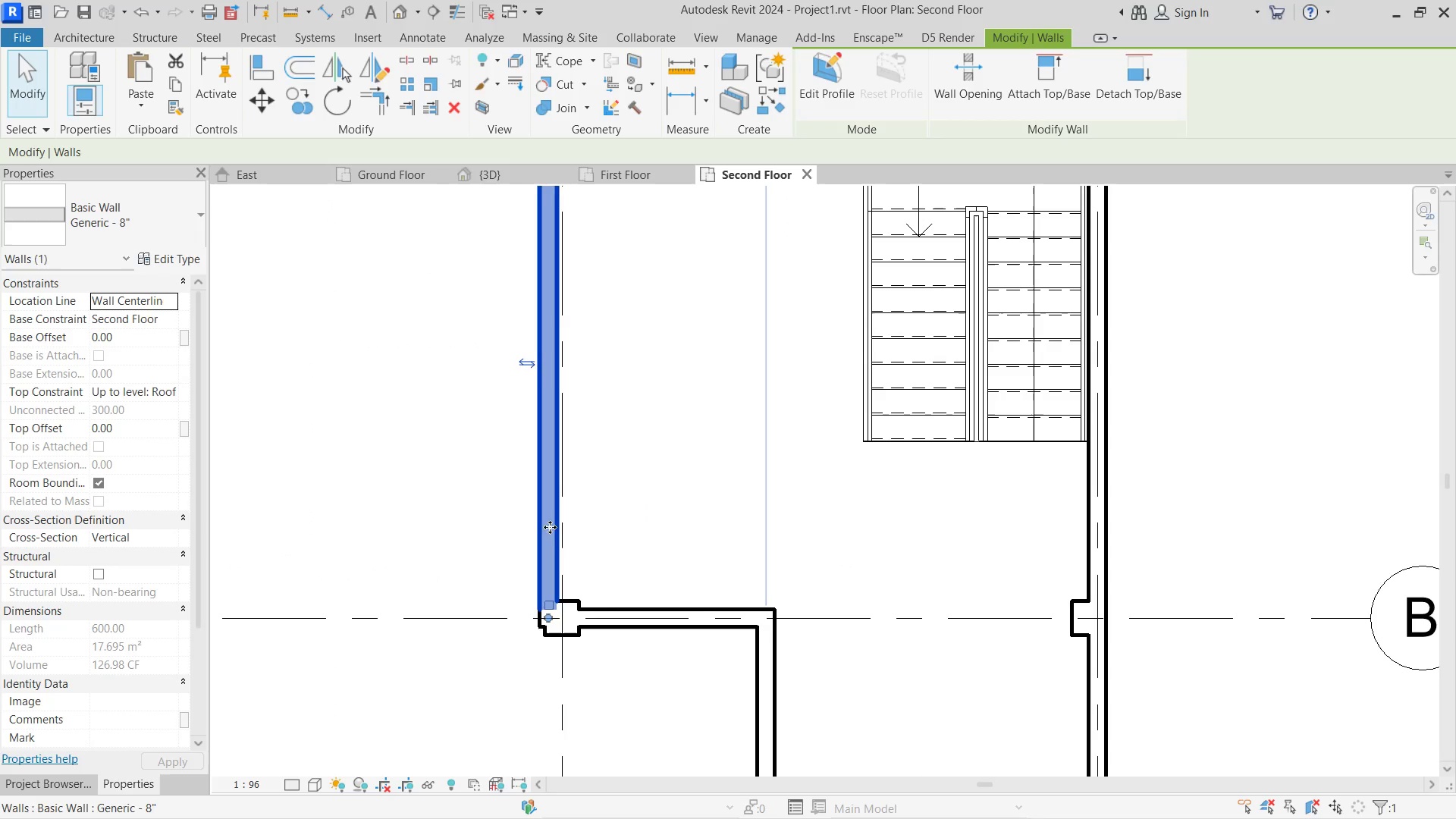 
key(ArrowRight)
 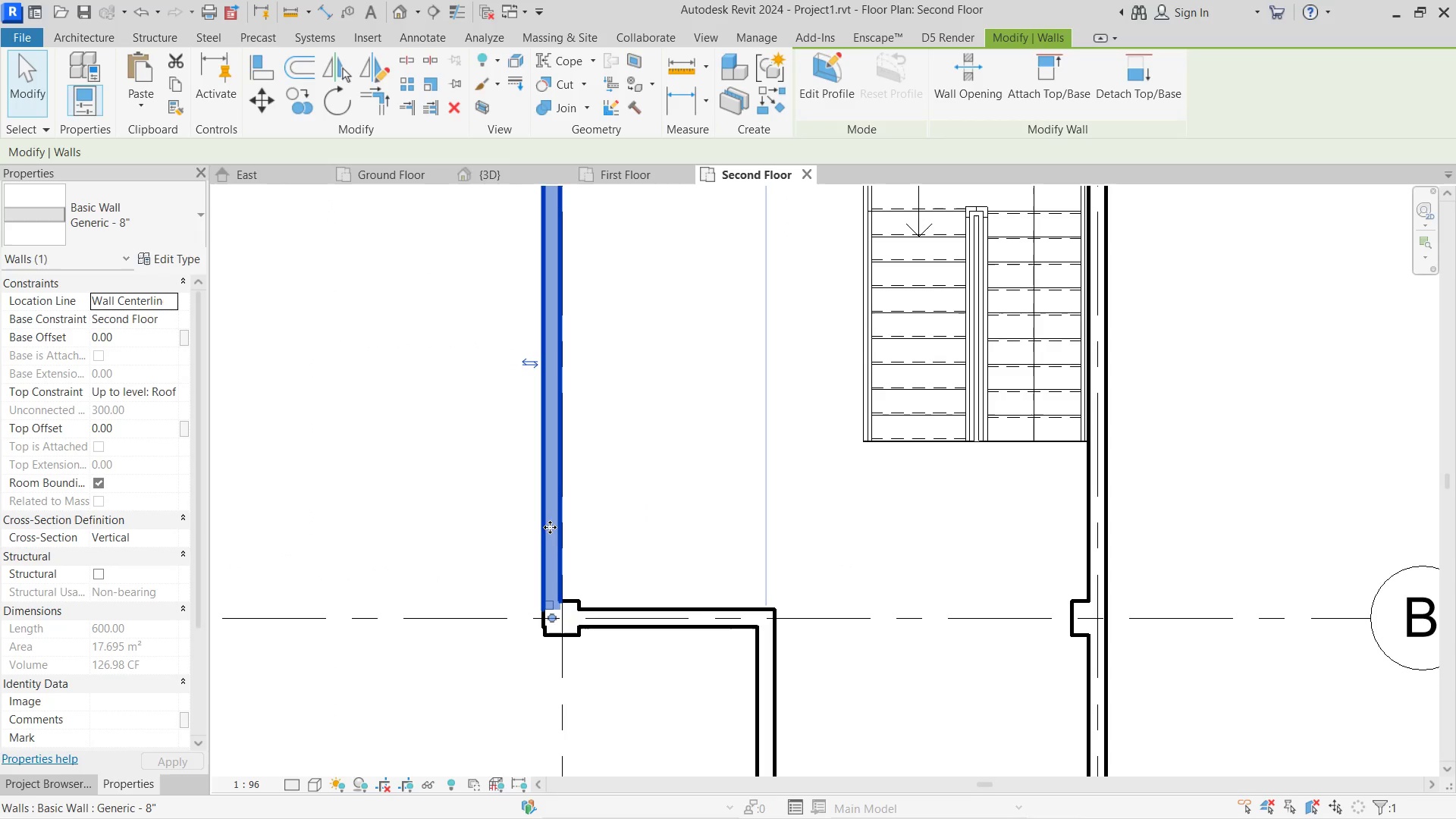 
scroll: coordinate [550, 527], scroll_direction: up, amount: 6.0
 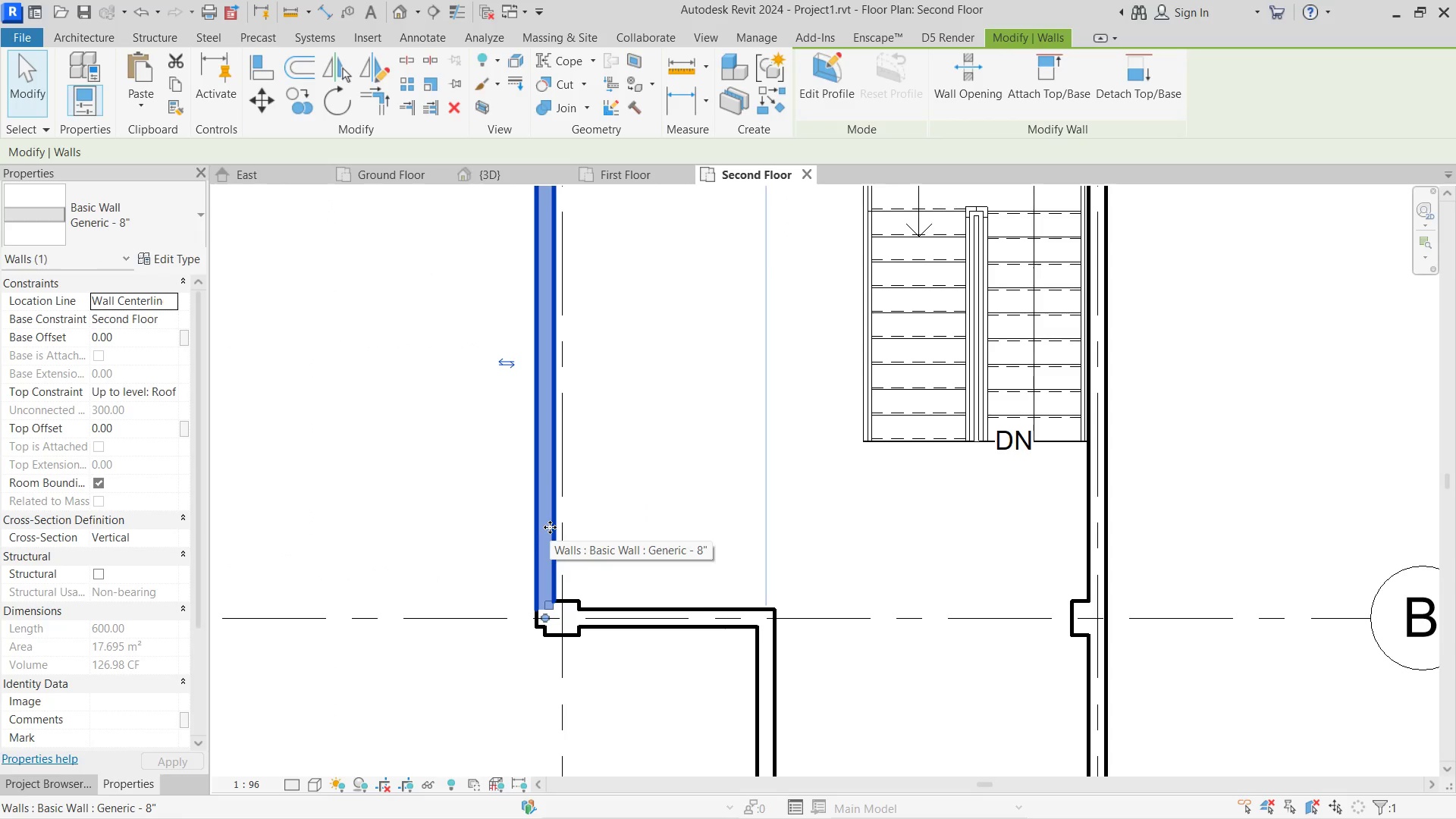 
key(ArrowRight)
 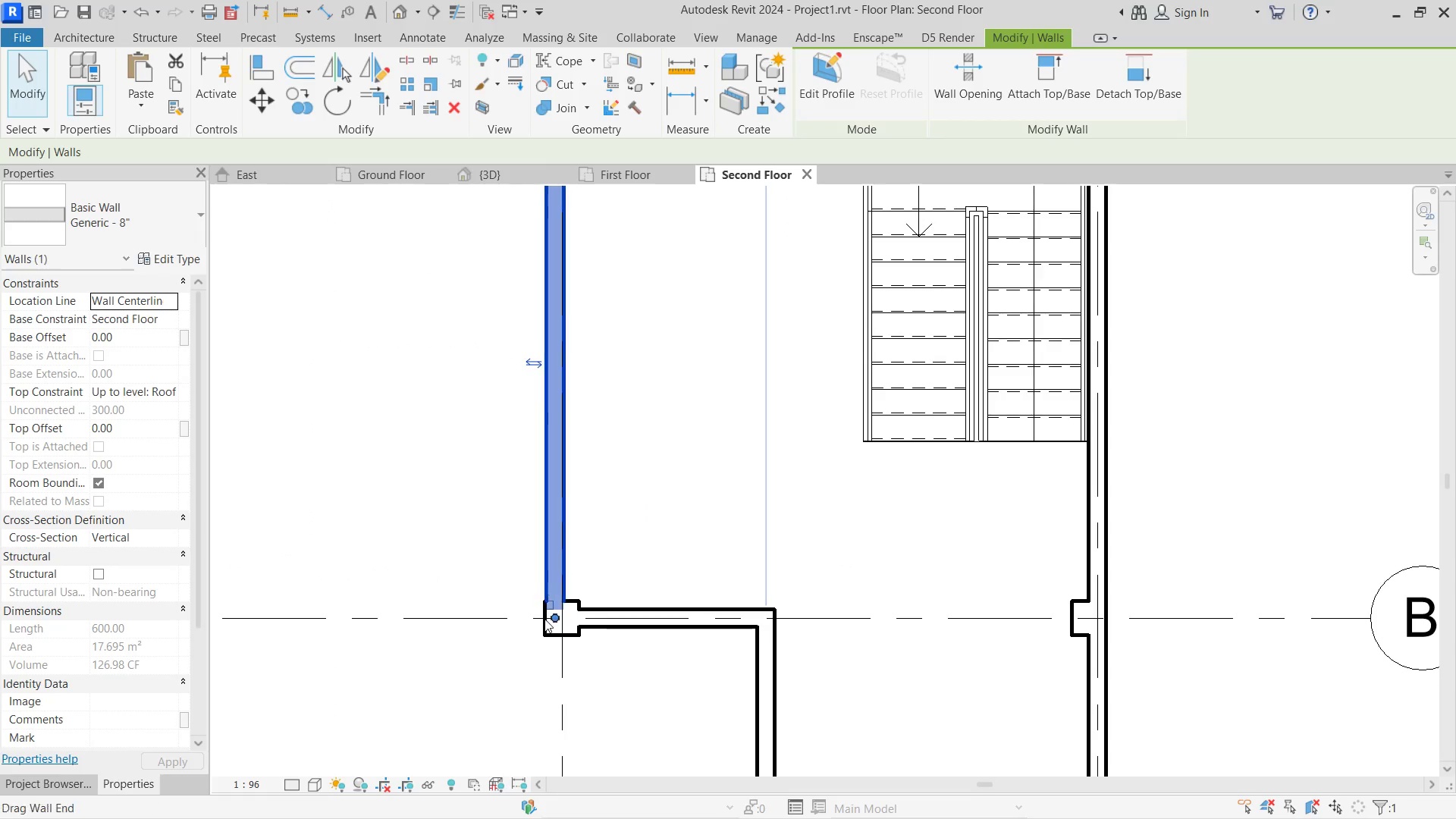 
key(ArrowLeft)
 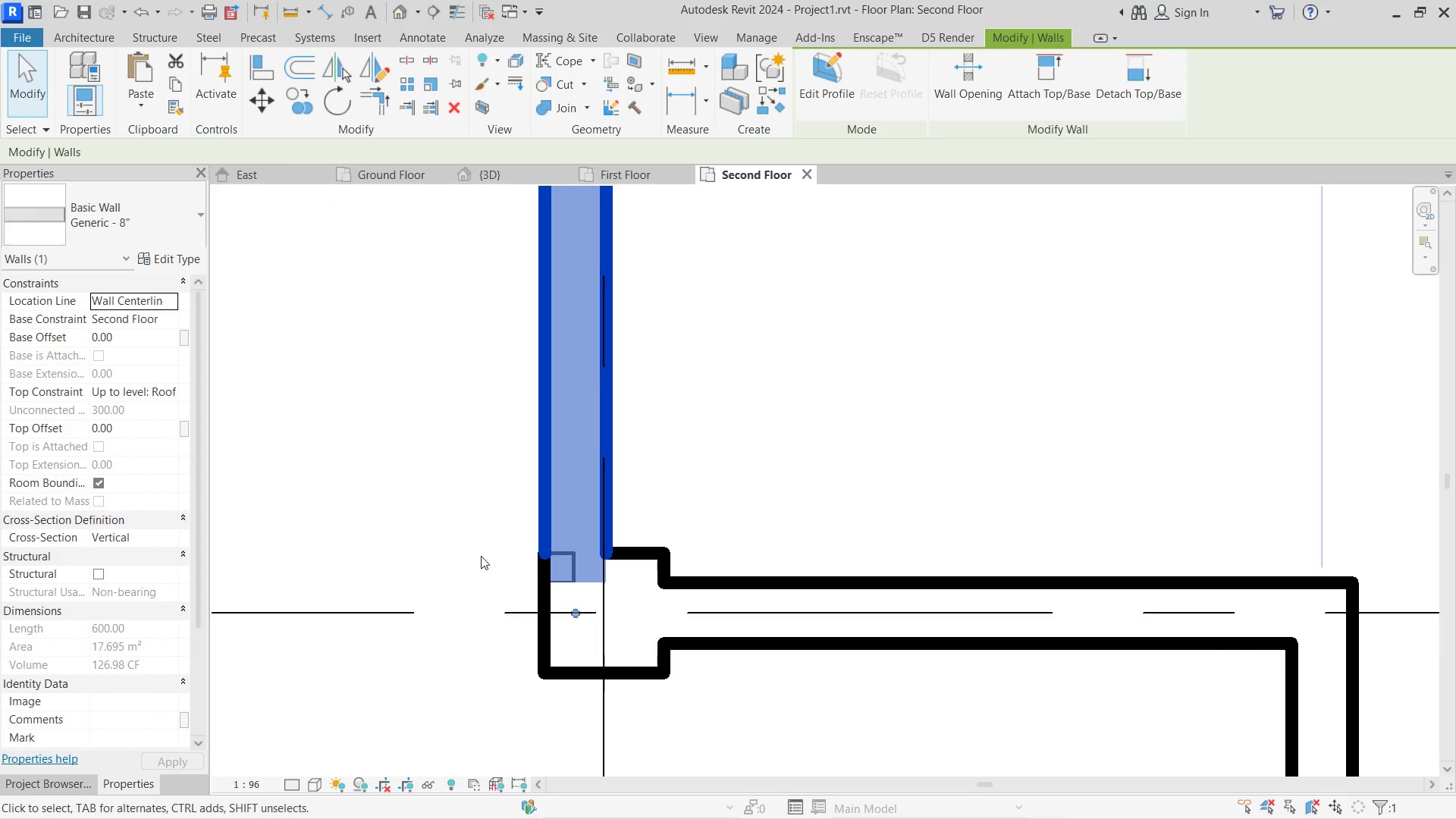 
scroll: coordinate [545, 620], scroll_direction: up, amount: 9.0
 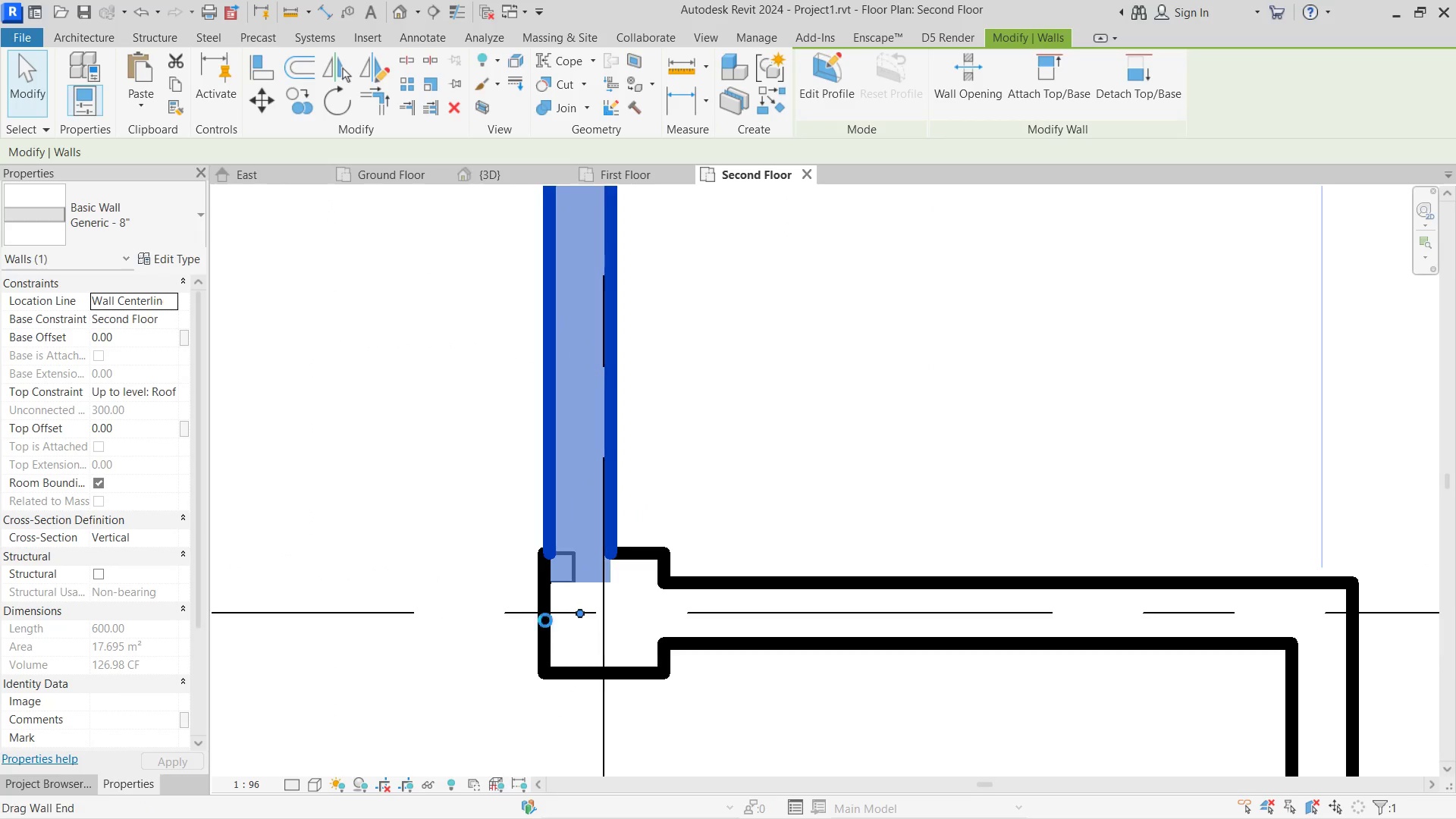 
left_click([461, 526])
 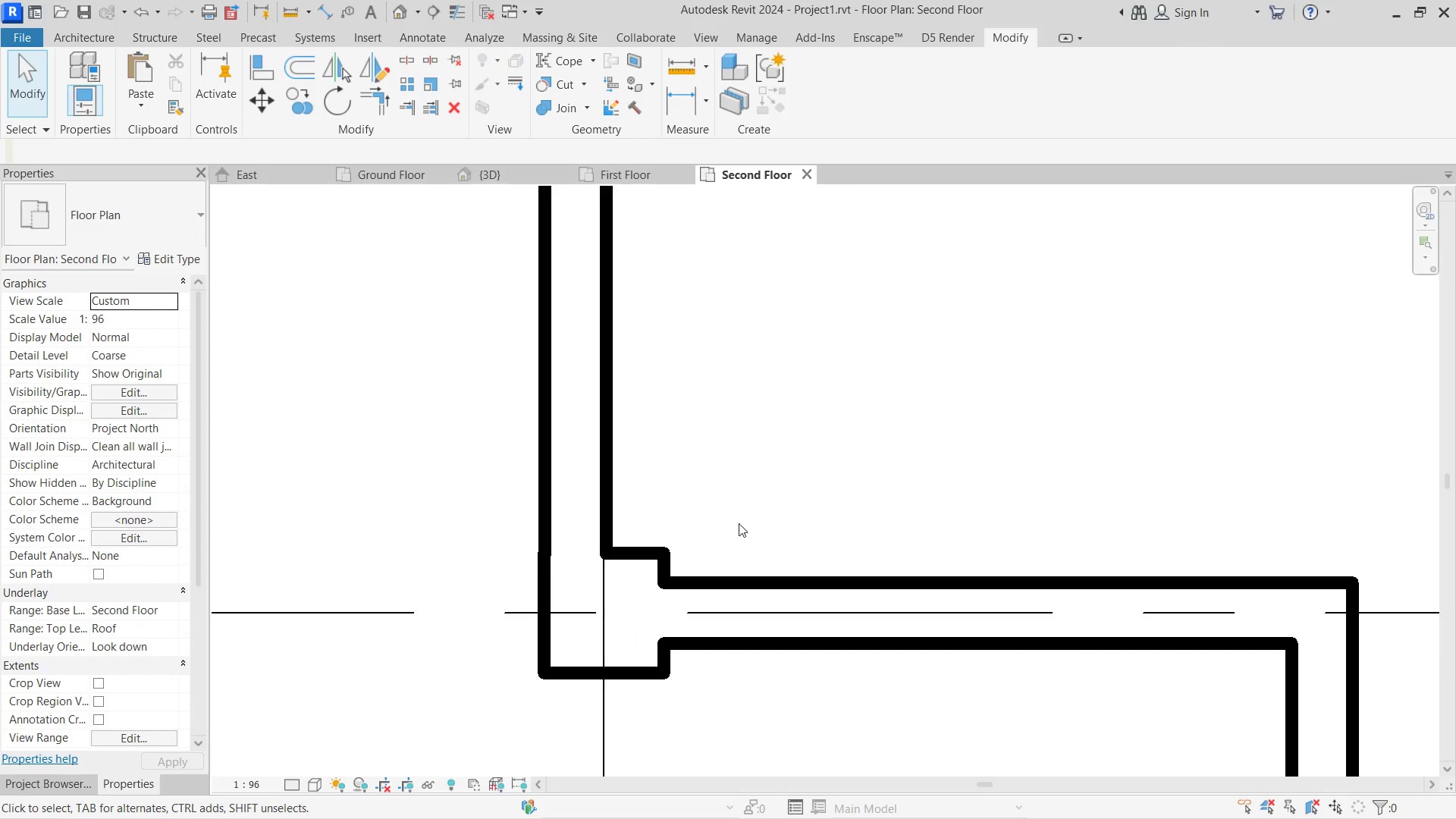 
scroll: coordinate [755, 522], scroll_direction: down, amount: 6.0
 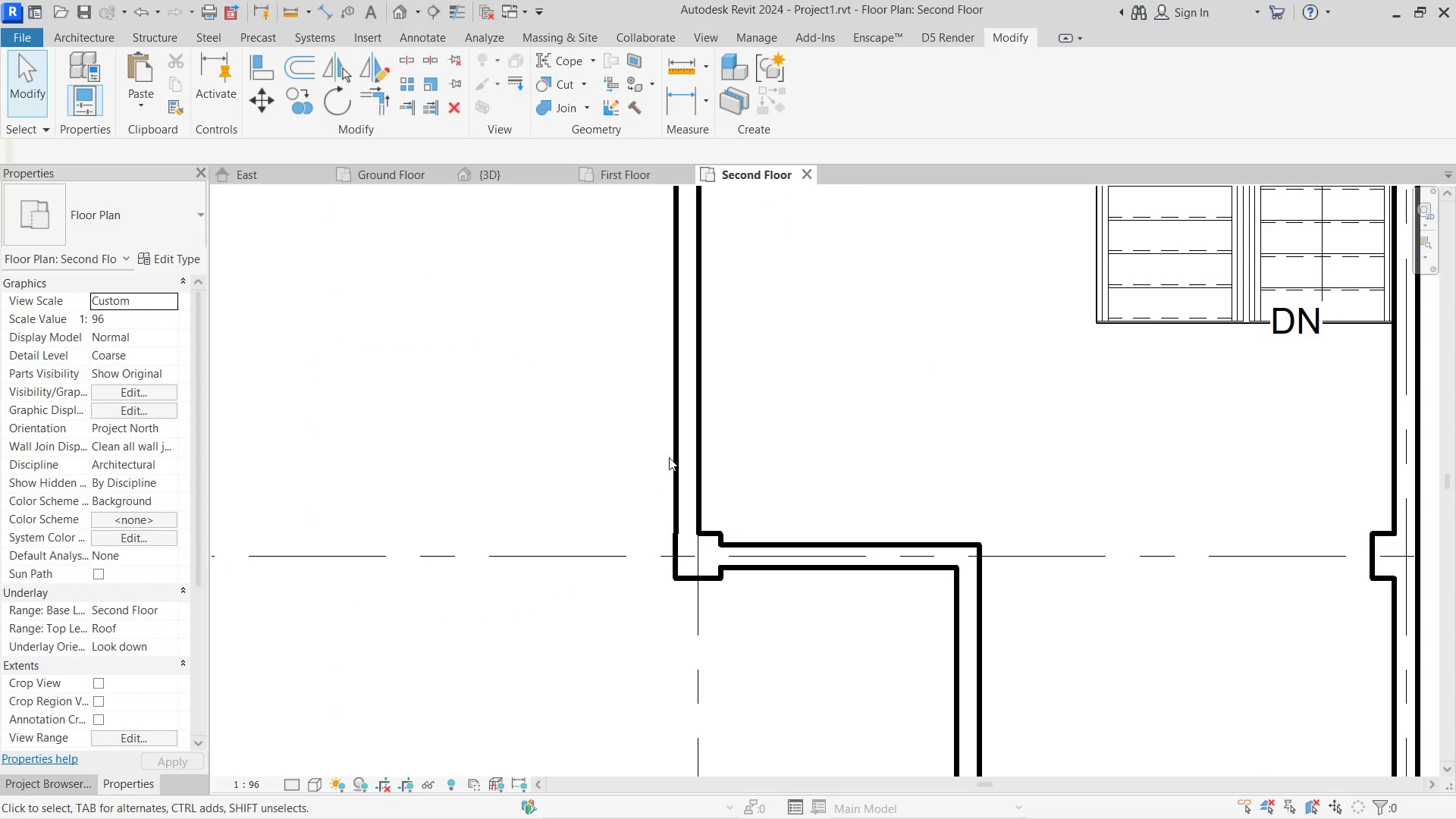 
left_click([676, 446])
 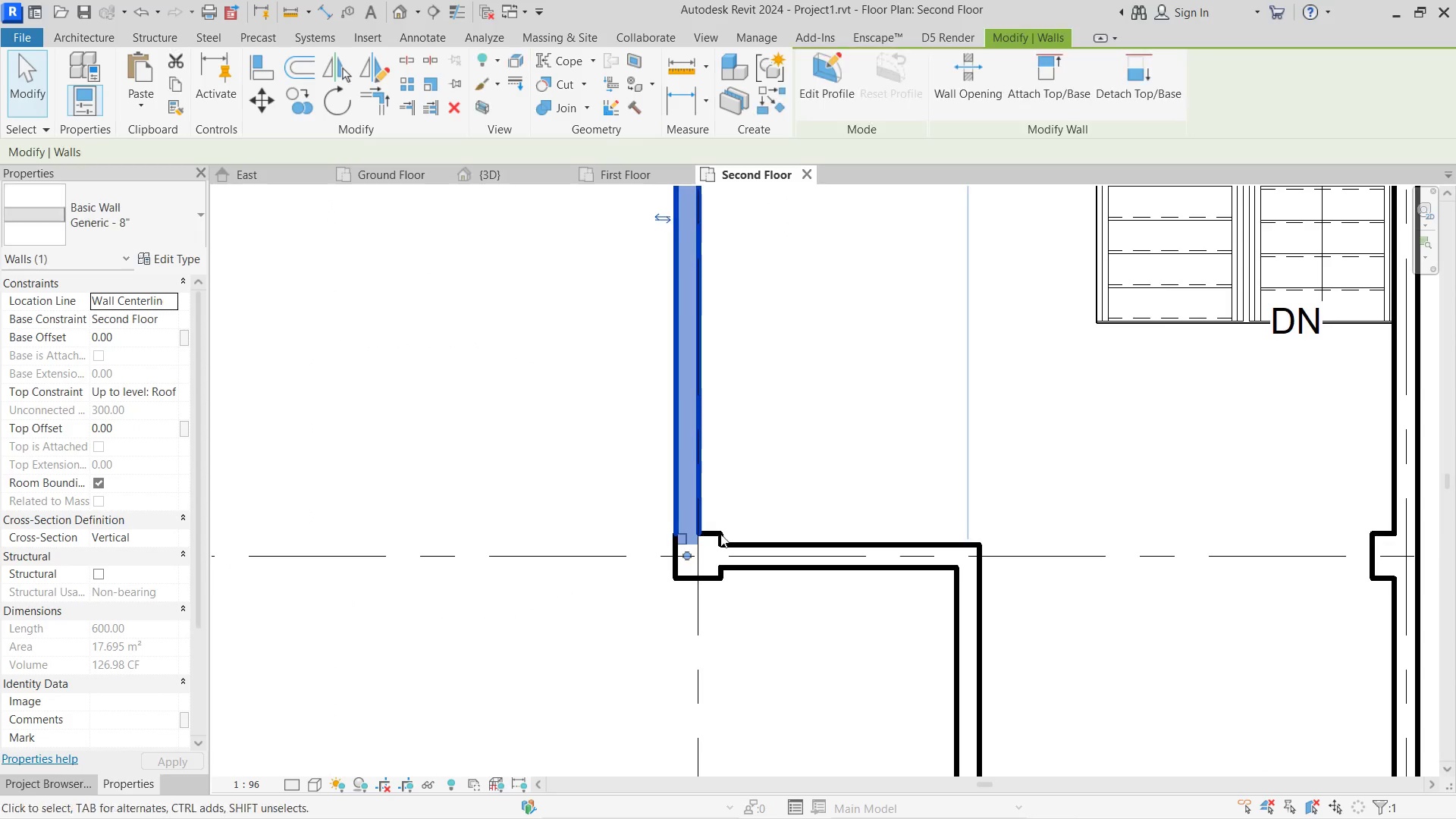 
scroll: coordinate [740, 548], scroll_direction: down, amount: 11.0
 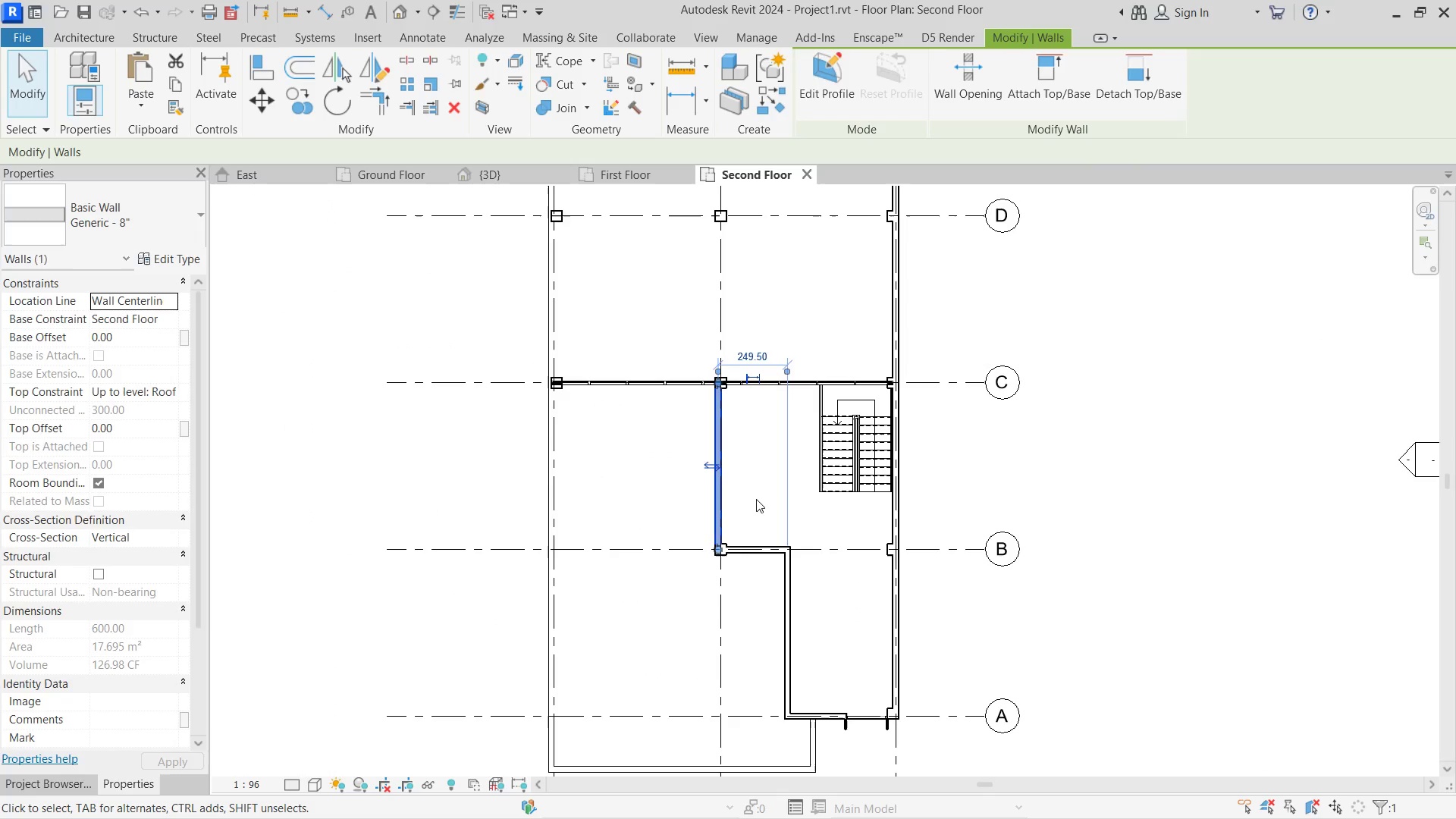 
left_click([756, 499])
 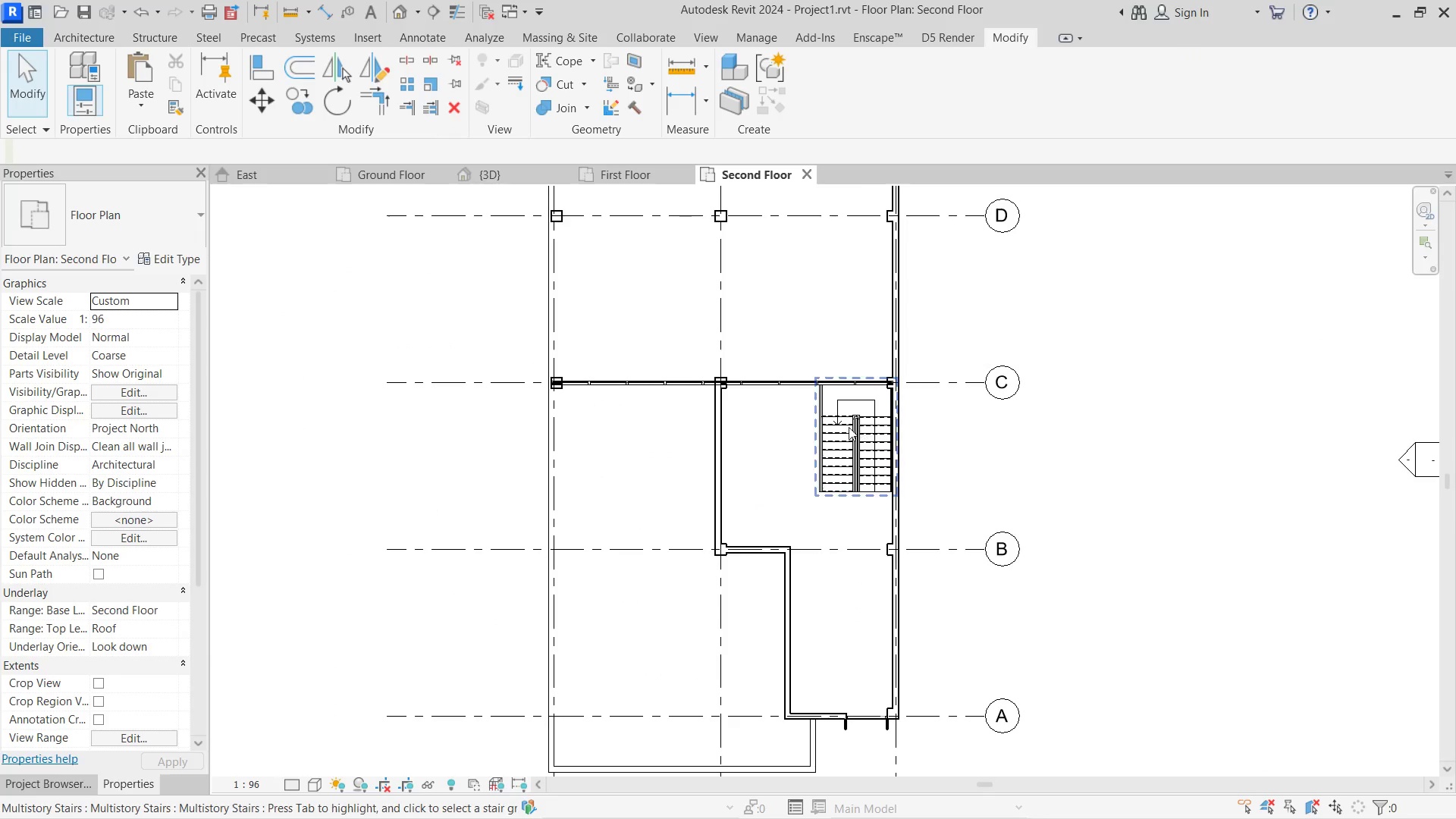 
left_click([485, 179])
 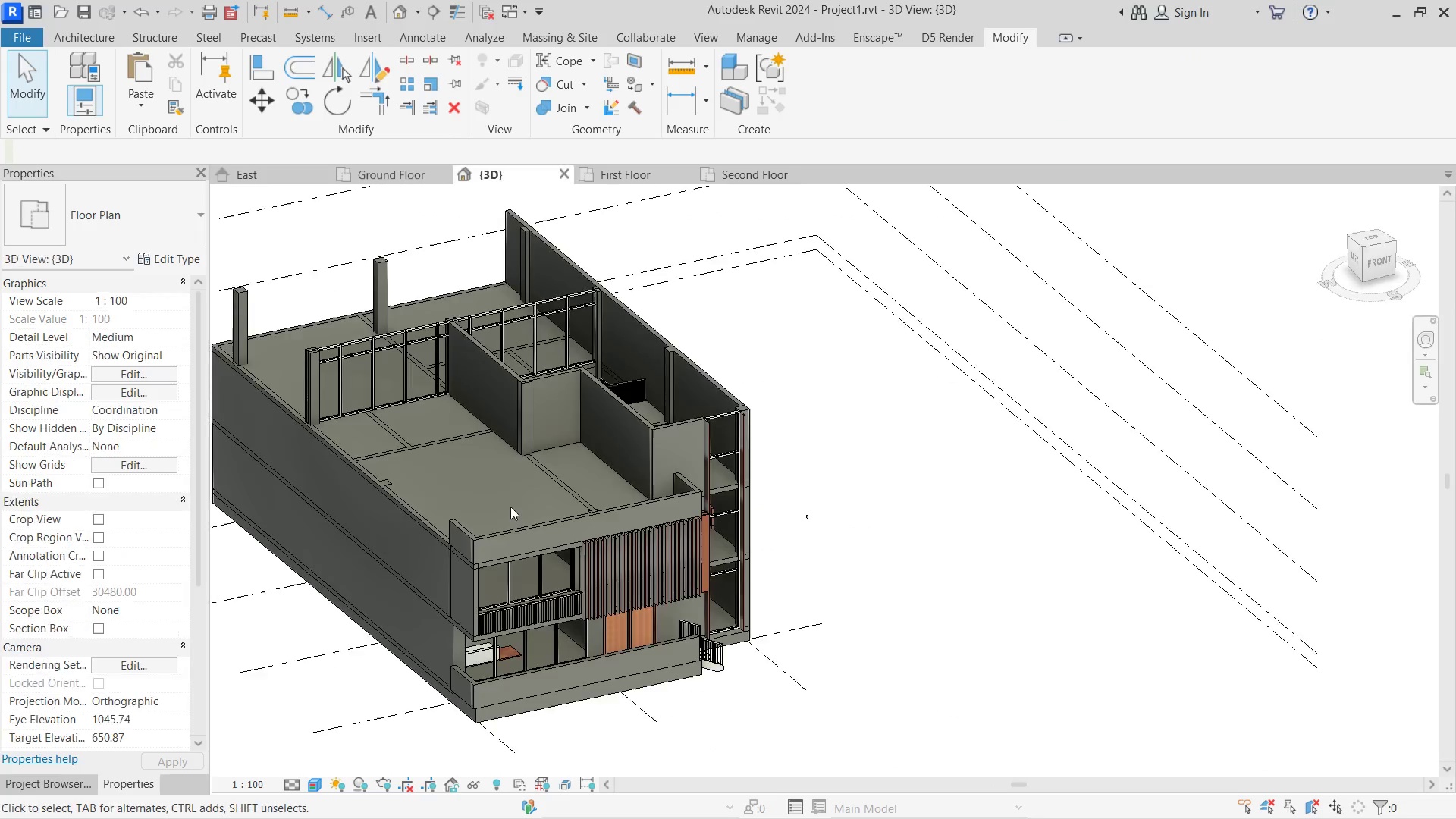 
hold_key(key=ShiftLeft, duration=1.12)
 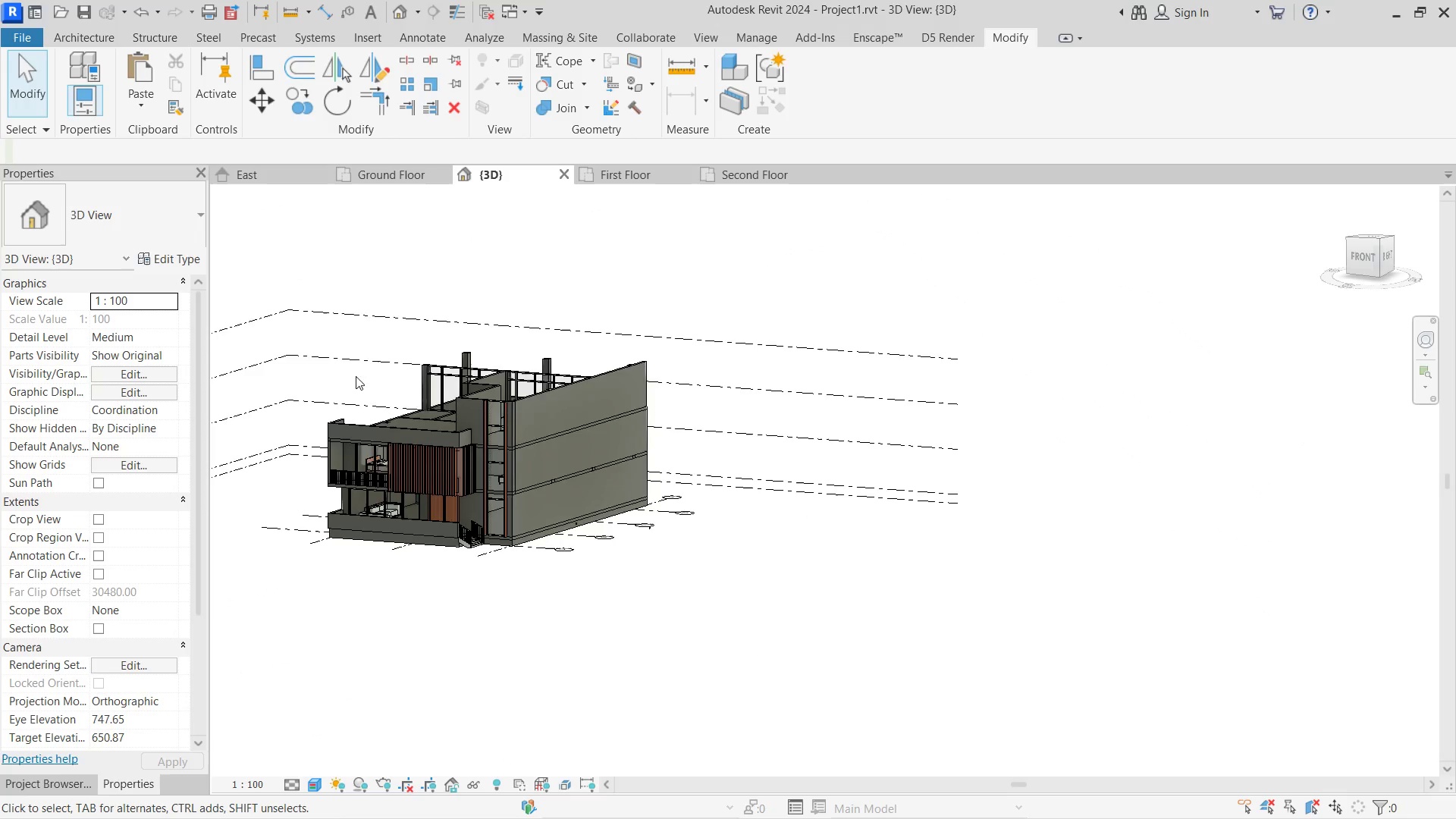 
scroll: coordinate [510, 507], scroll_direction: down, amount: 3.0
 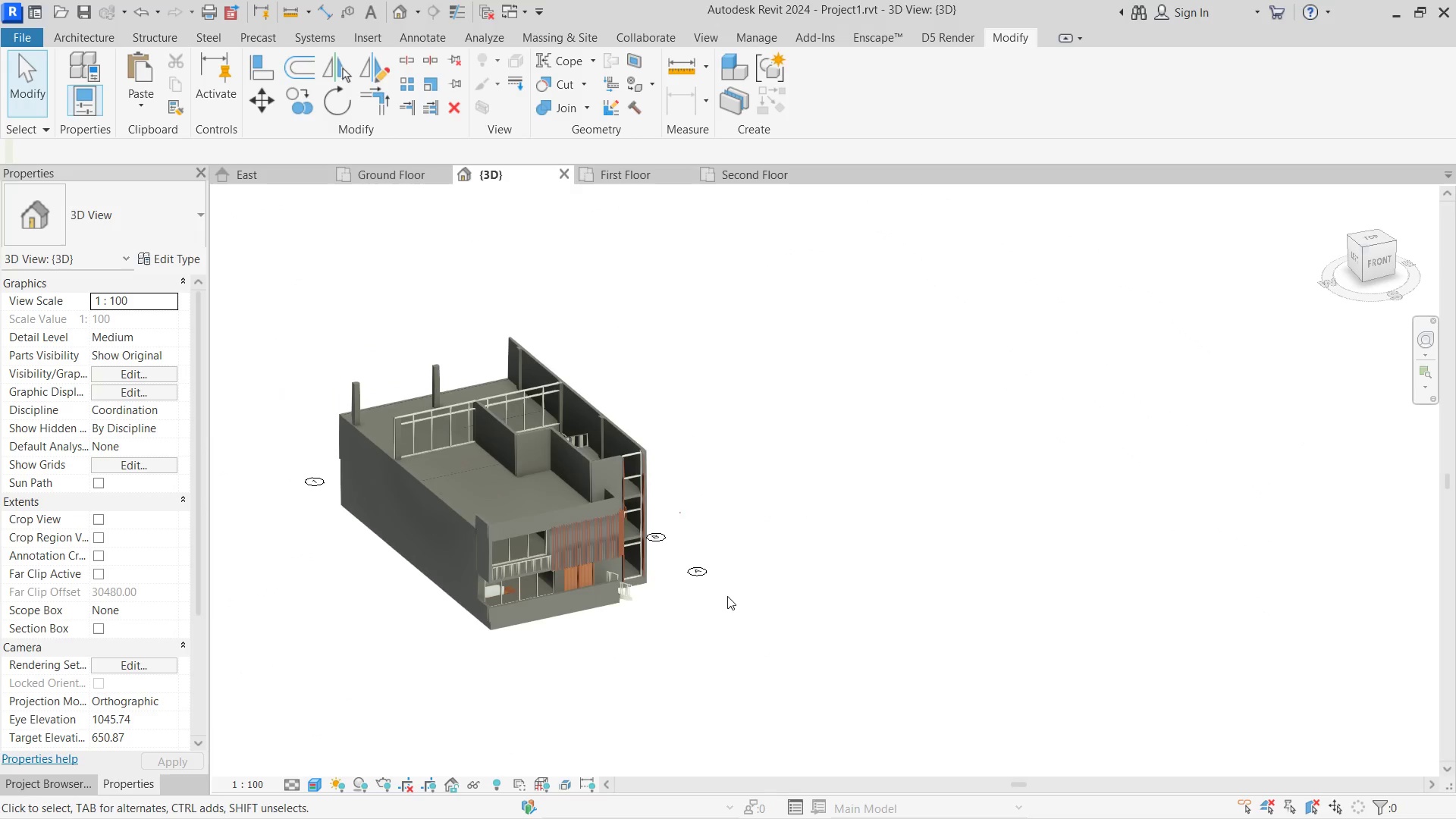 
hold_key(key=ShiftLeft, duration=1.72)
 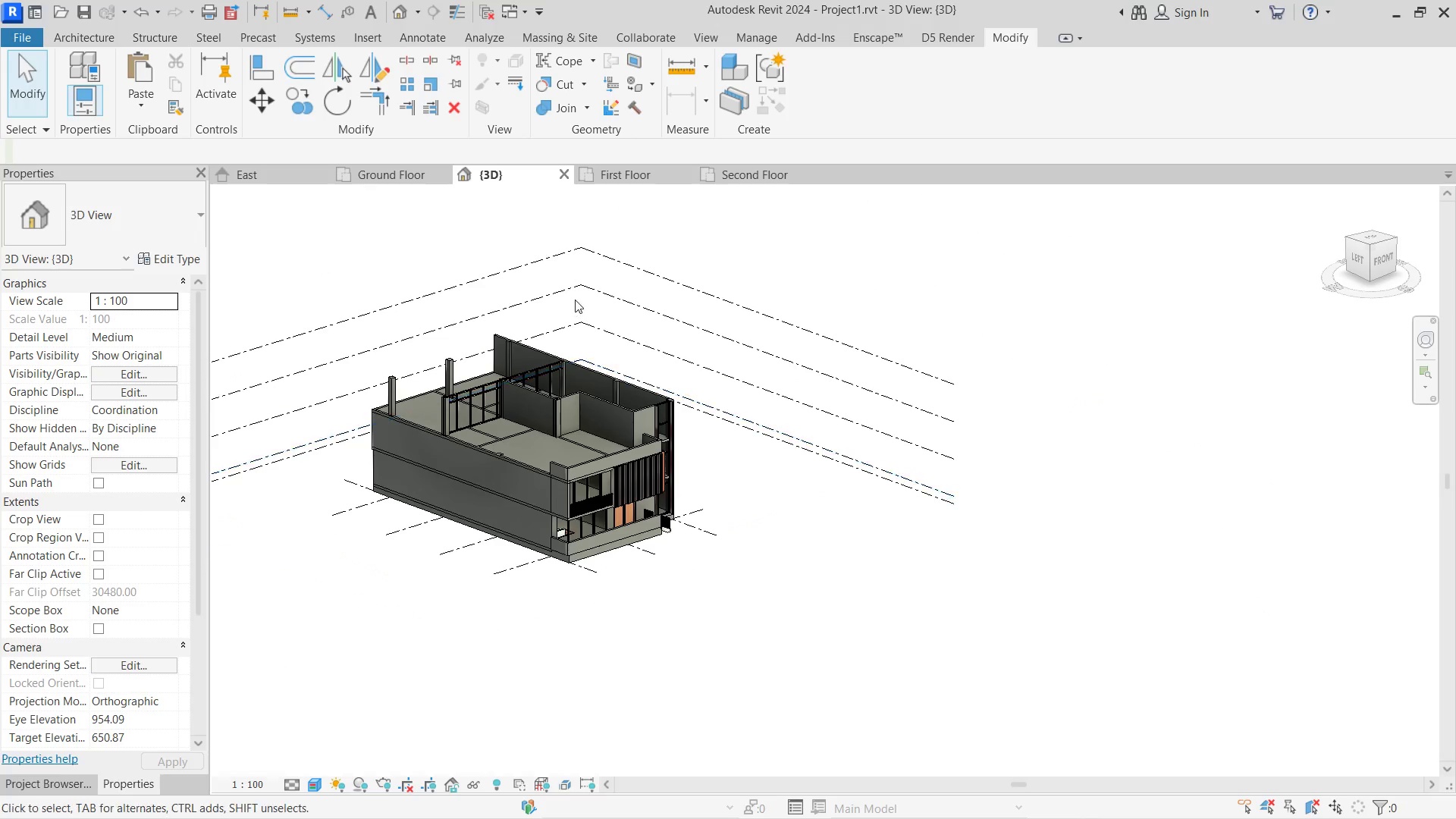 
scroll: coordinate [420, 350], scroll_direction: down, amount: 1.0
 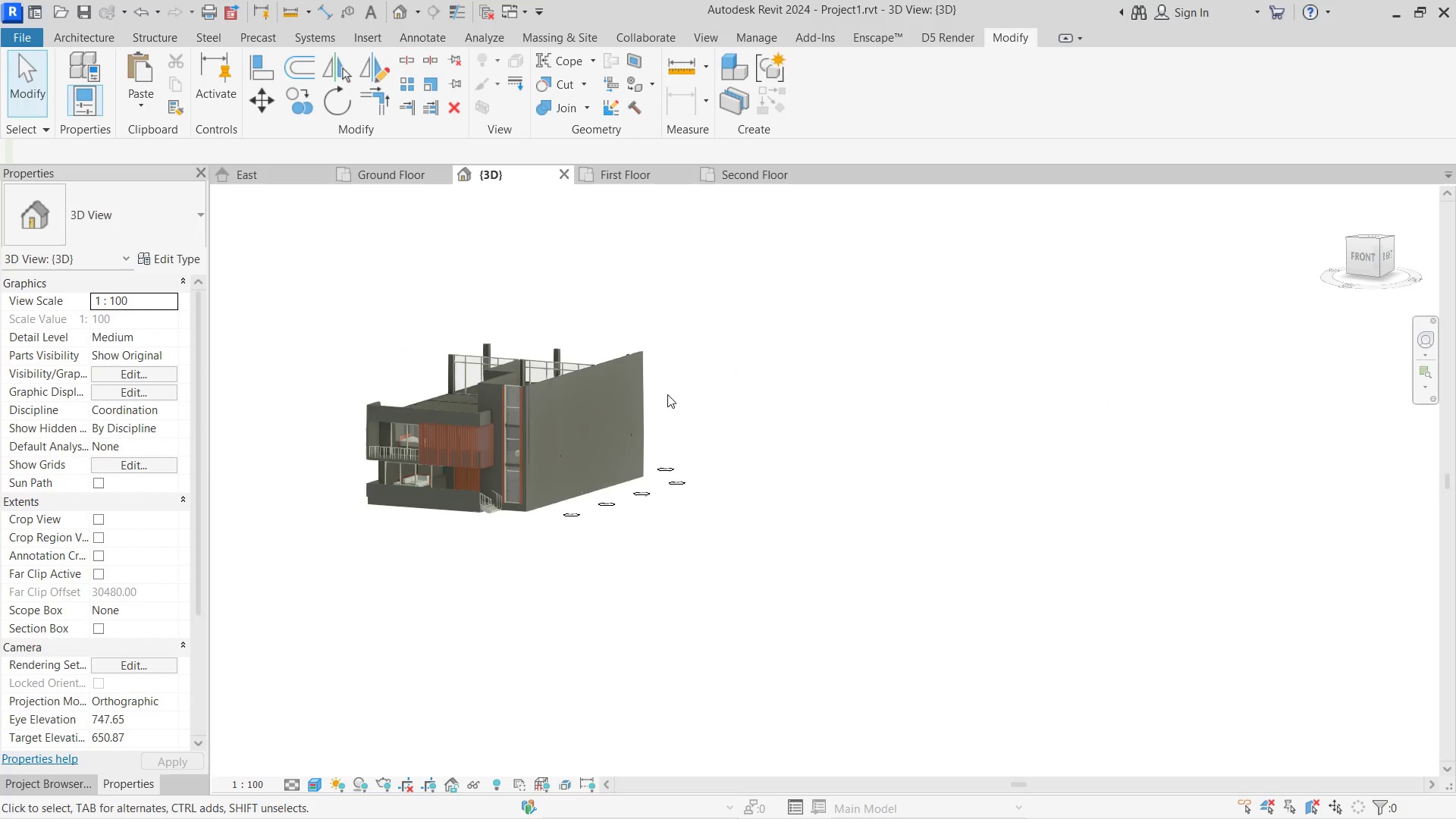 
hold_key(key=ShiftLeft, duration=5.33)
 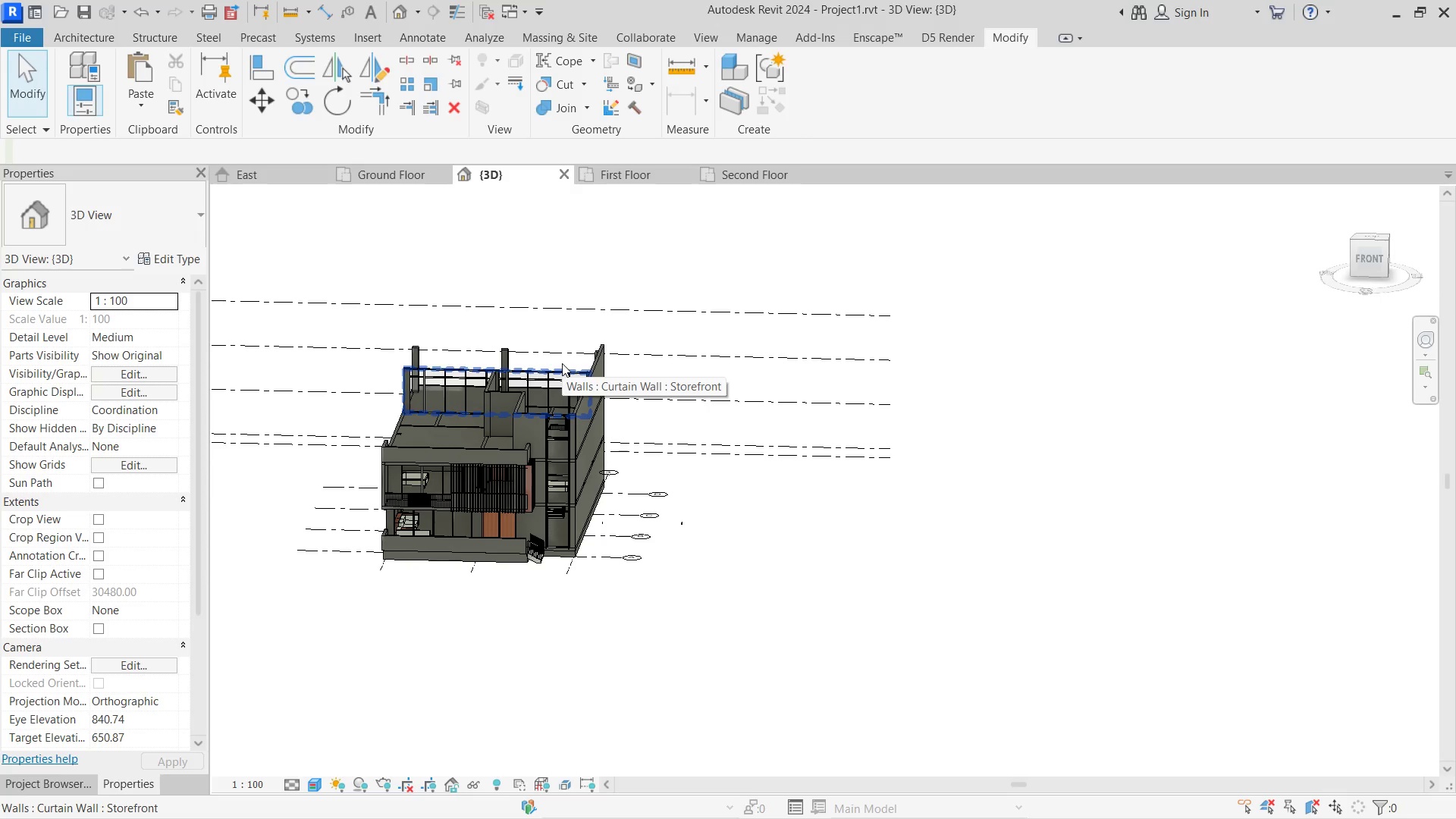 
scroll: coordinate [575, 297], scroll_direction: up, amount: 1.0
 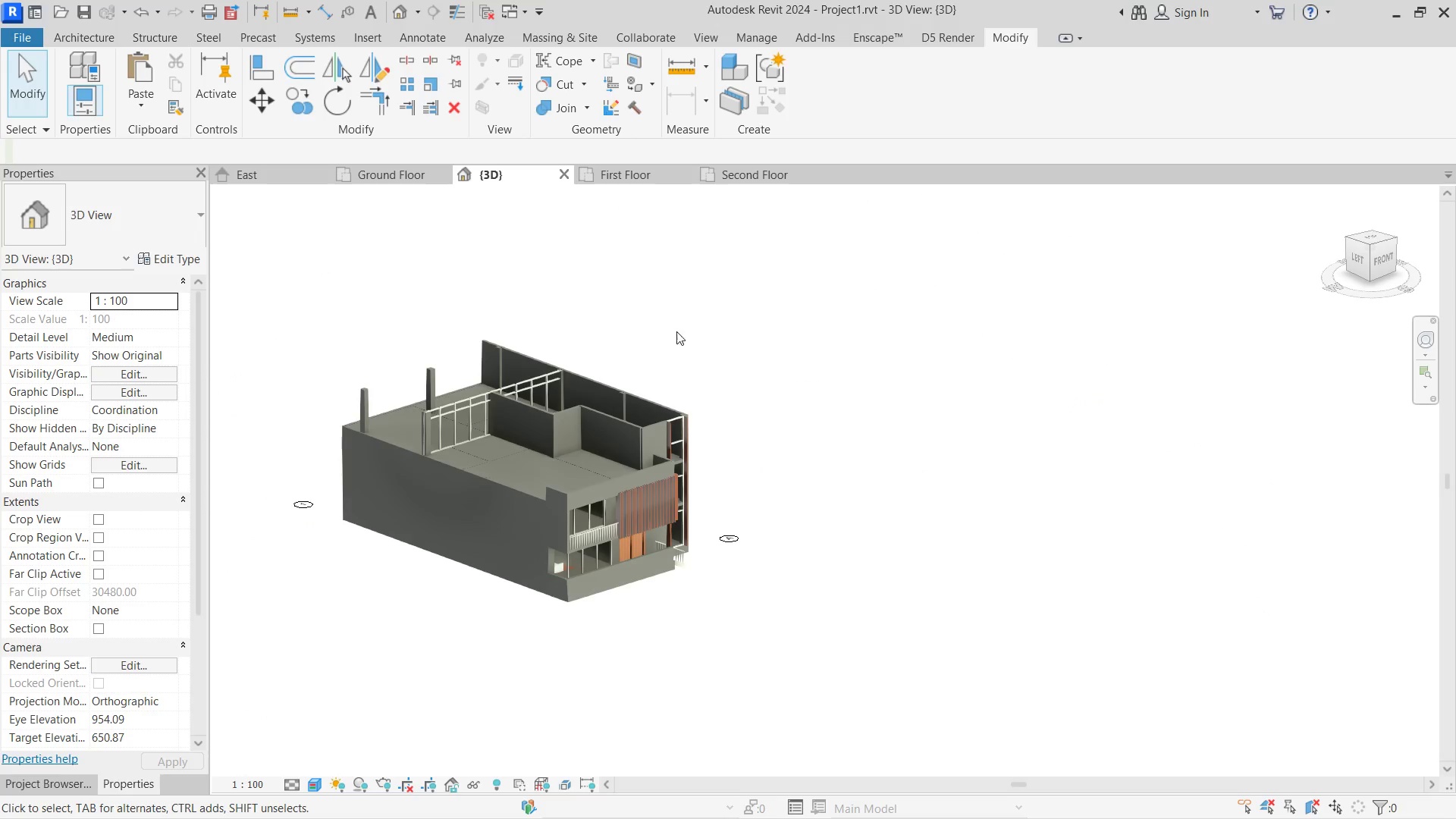 
wait(6.47)
 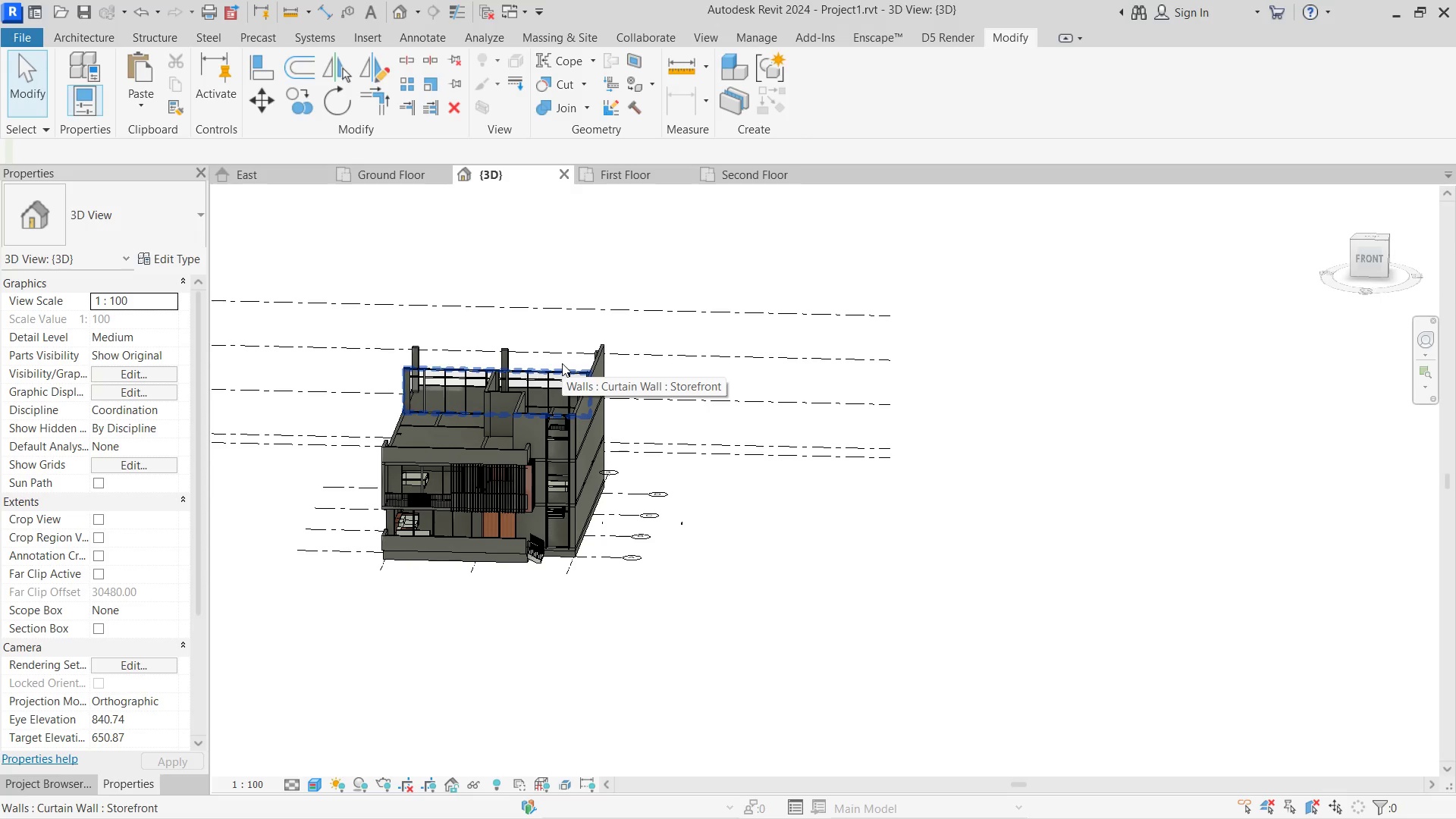 
key(Alt+Tab)
 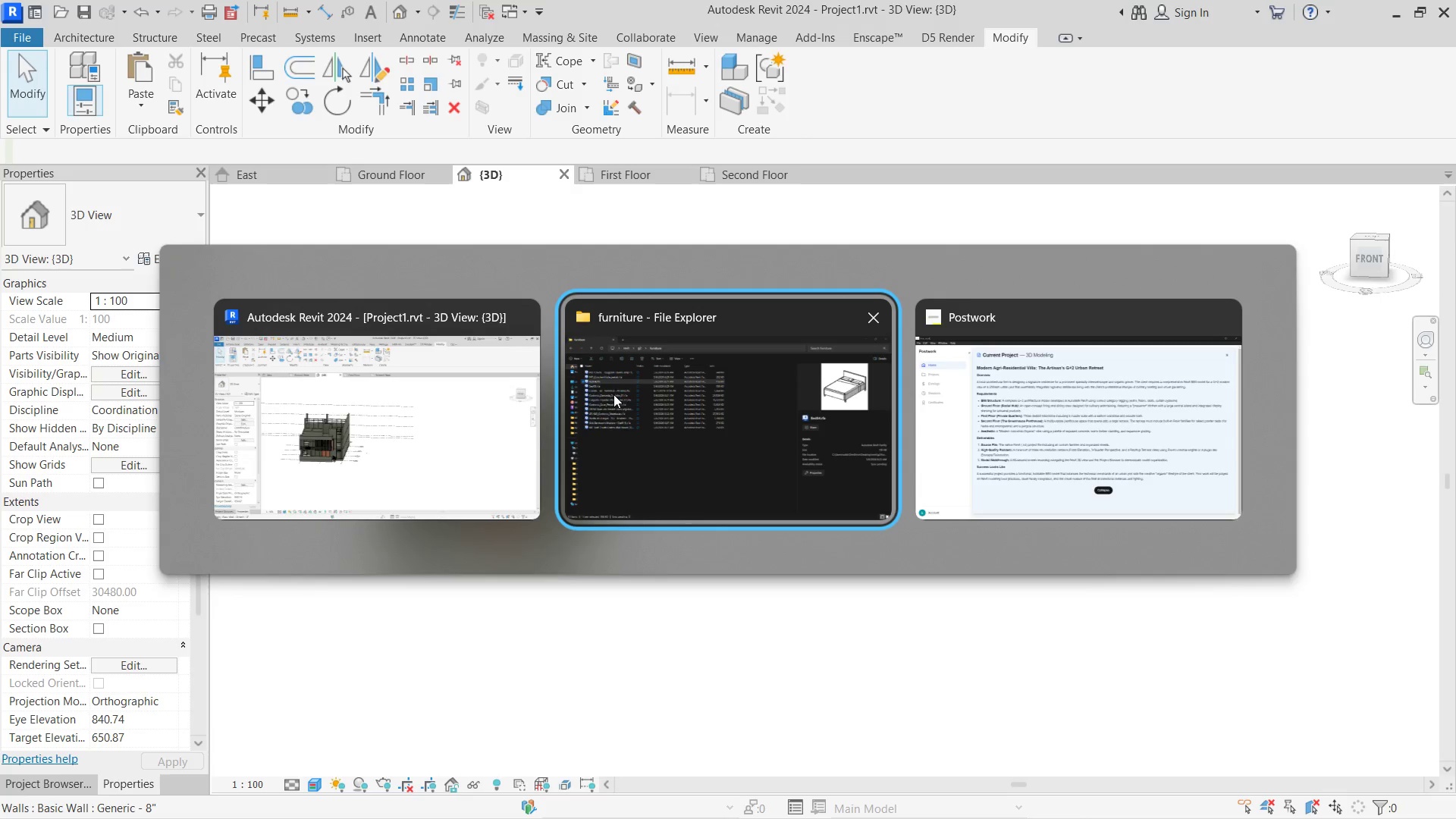 
key(Alt+Tab)